 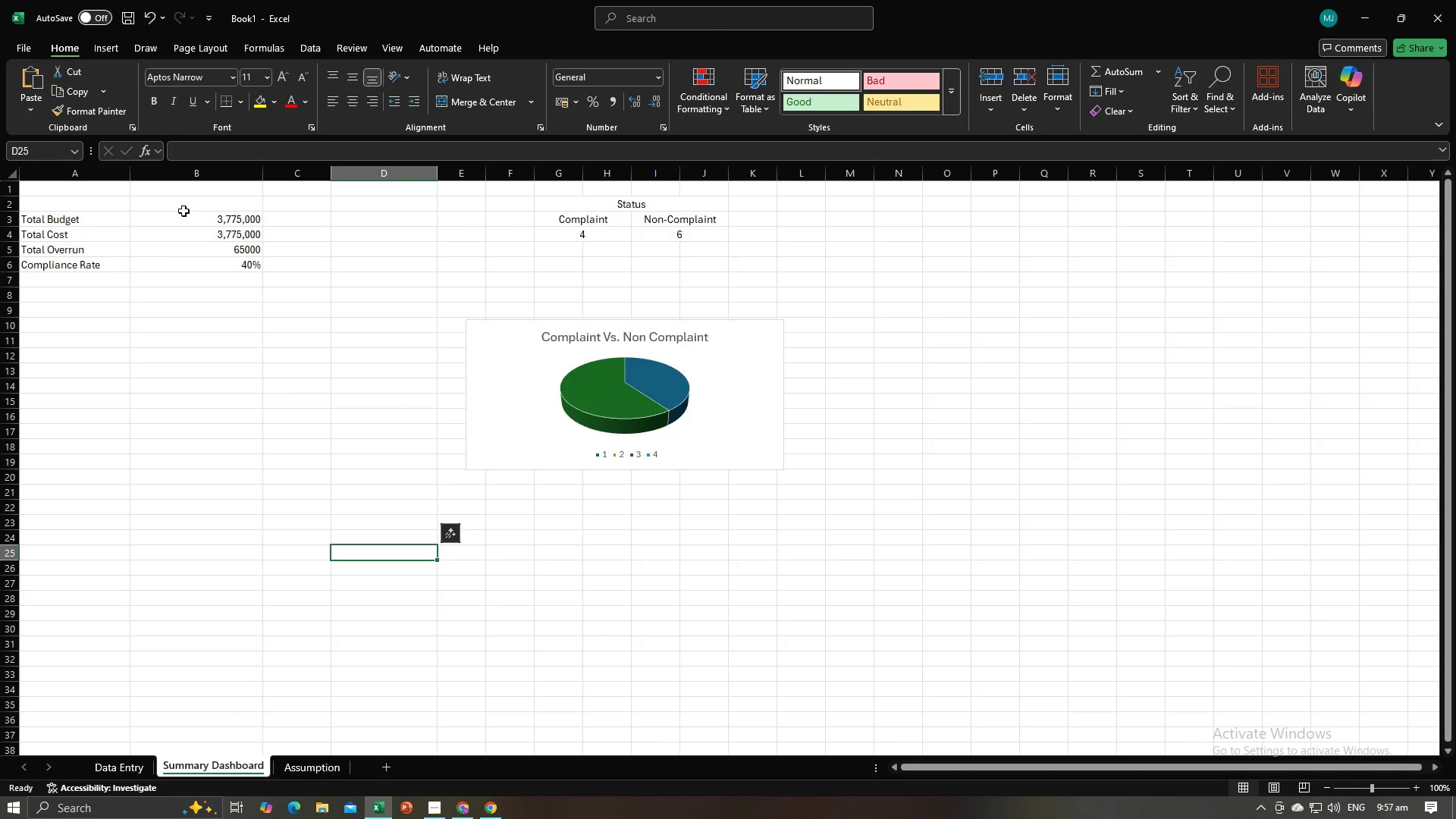 
key(Alt+AltLeft)
 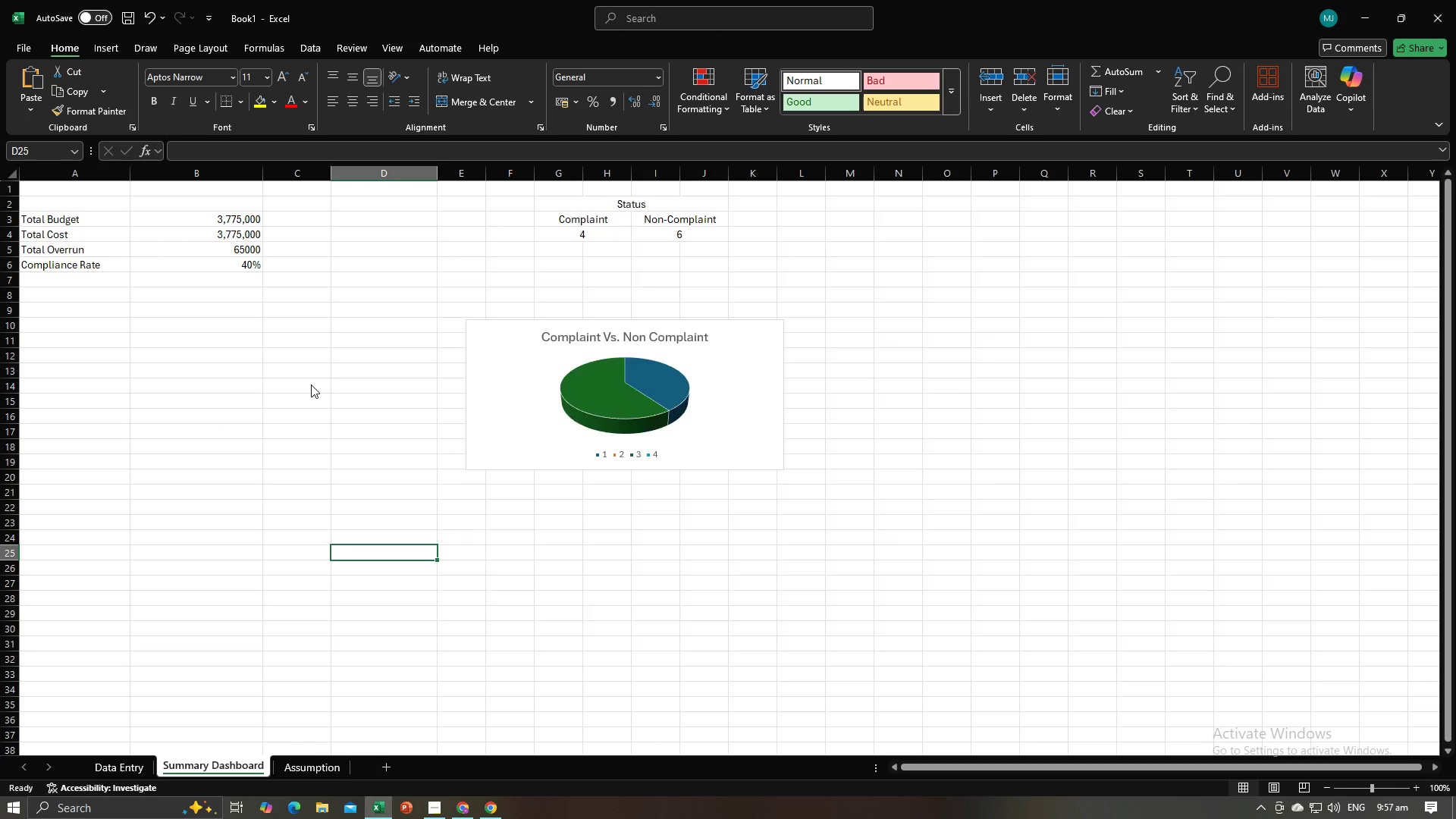 
key(Alt+Tab)
 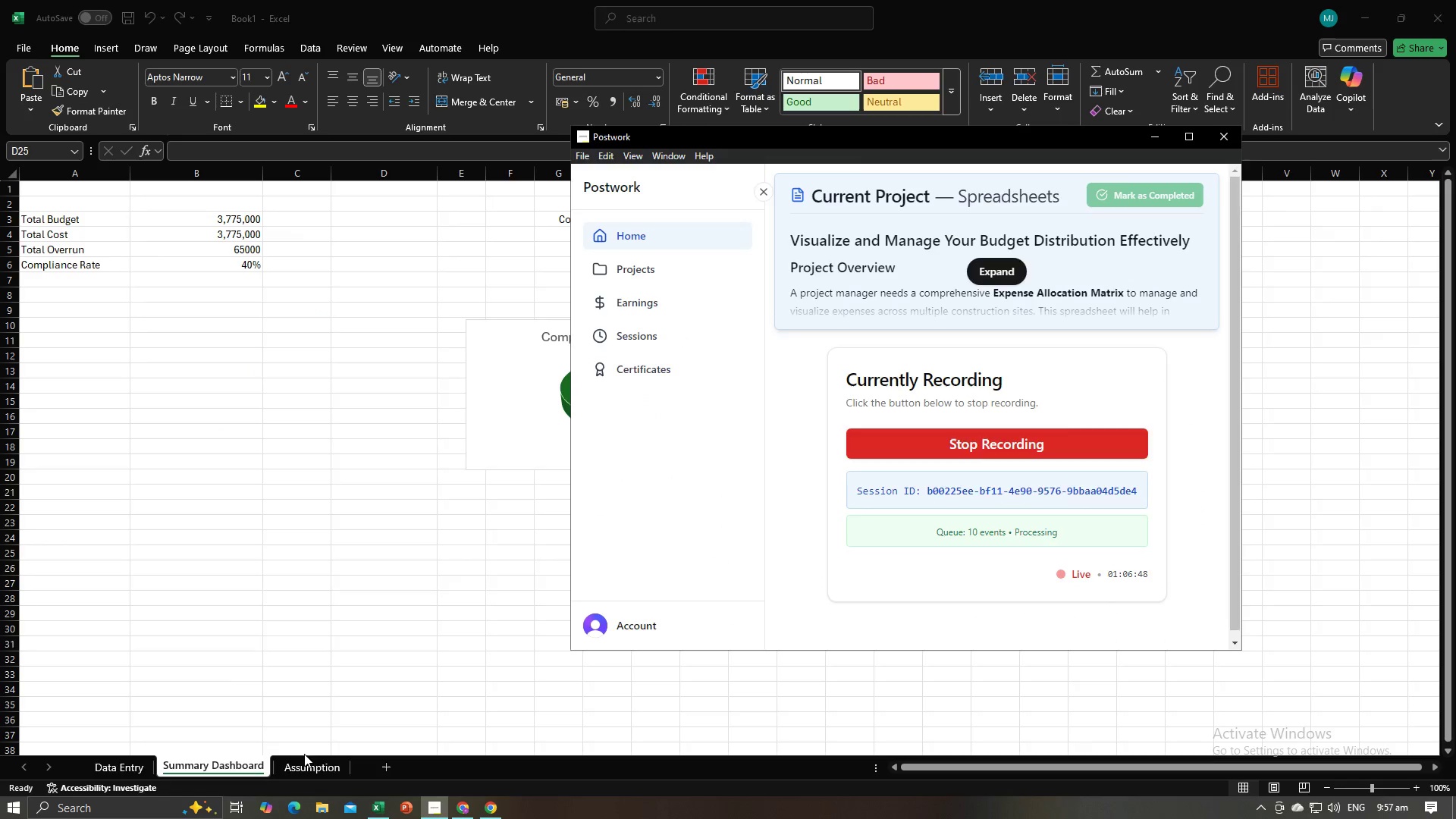 
double_click([304, 759])
 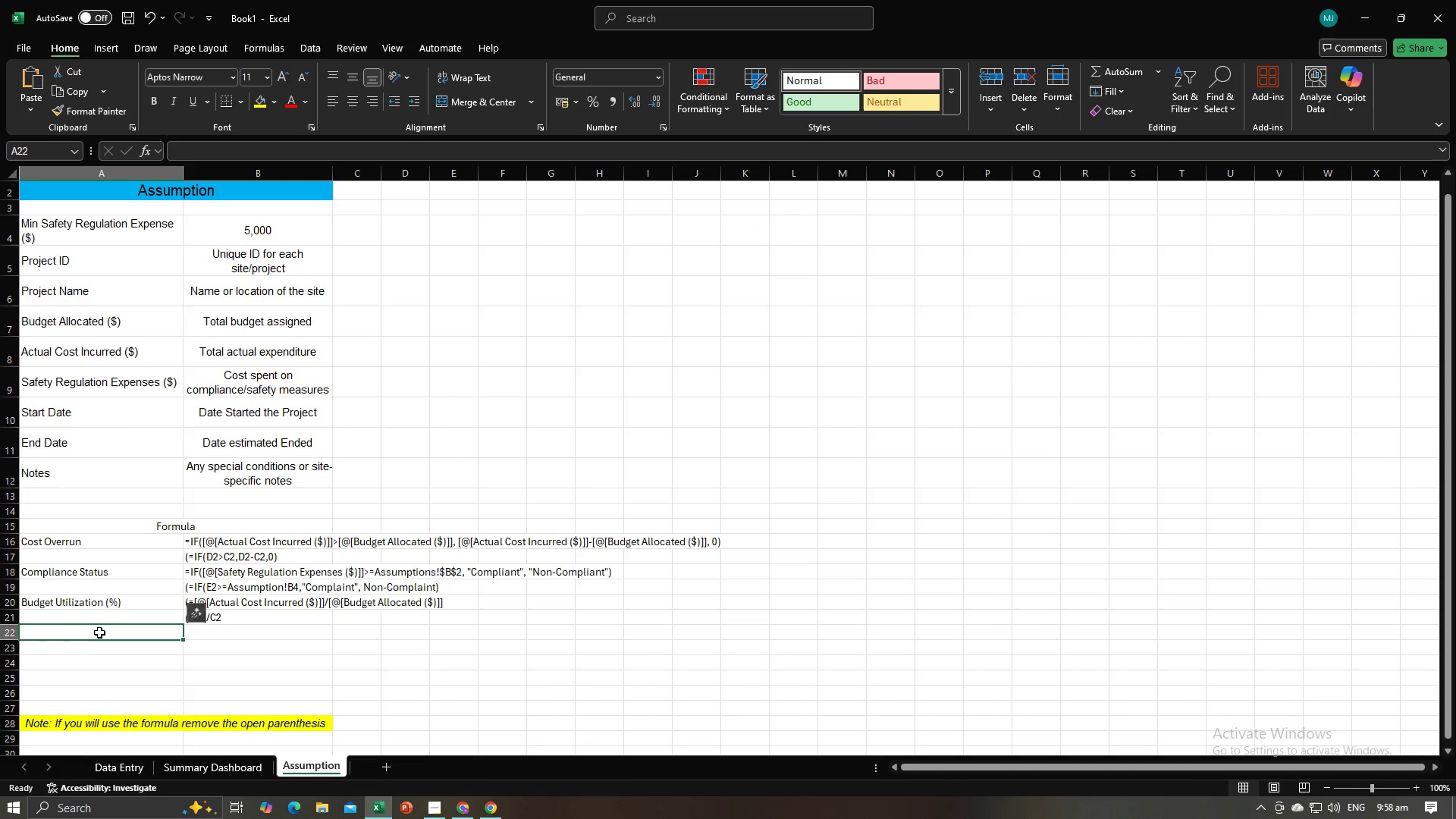 
double_click([99, 632])
 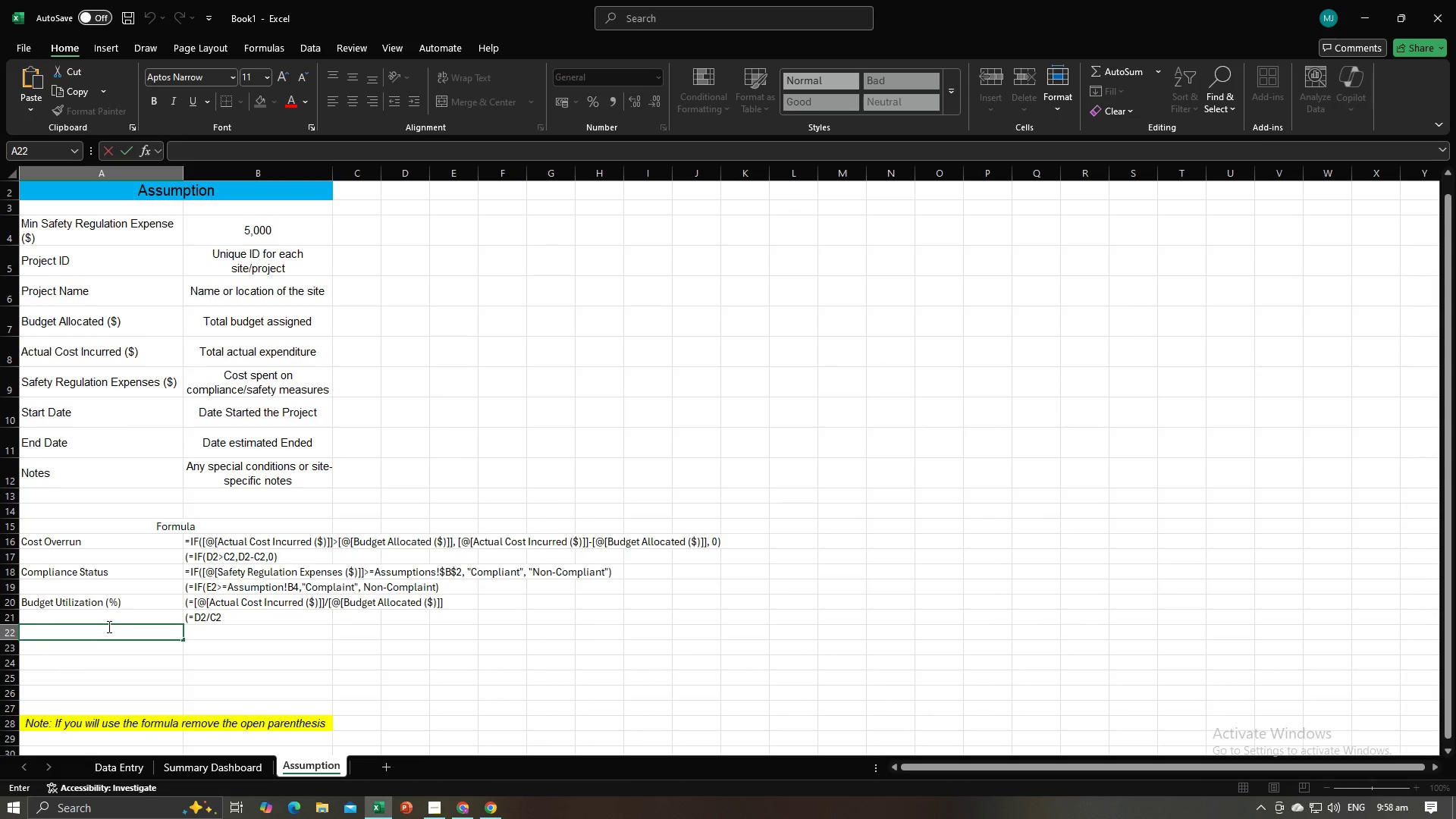 
type(Tt)
key(Backspace)
type(ota )
key(Backspace)
type(l Budget)
key(Tab)